 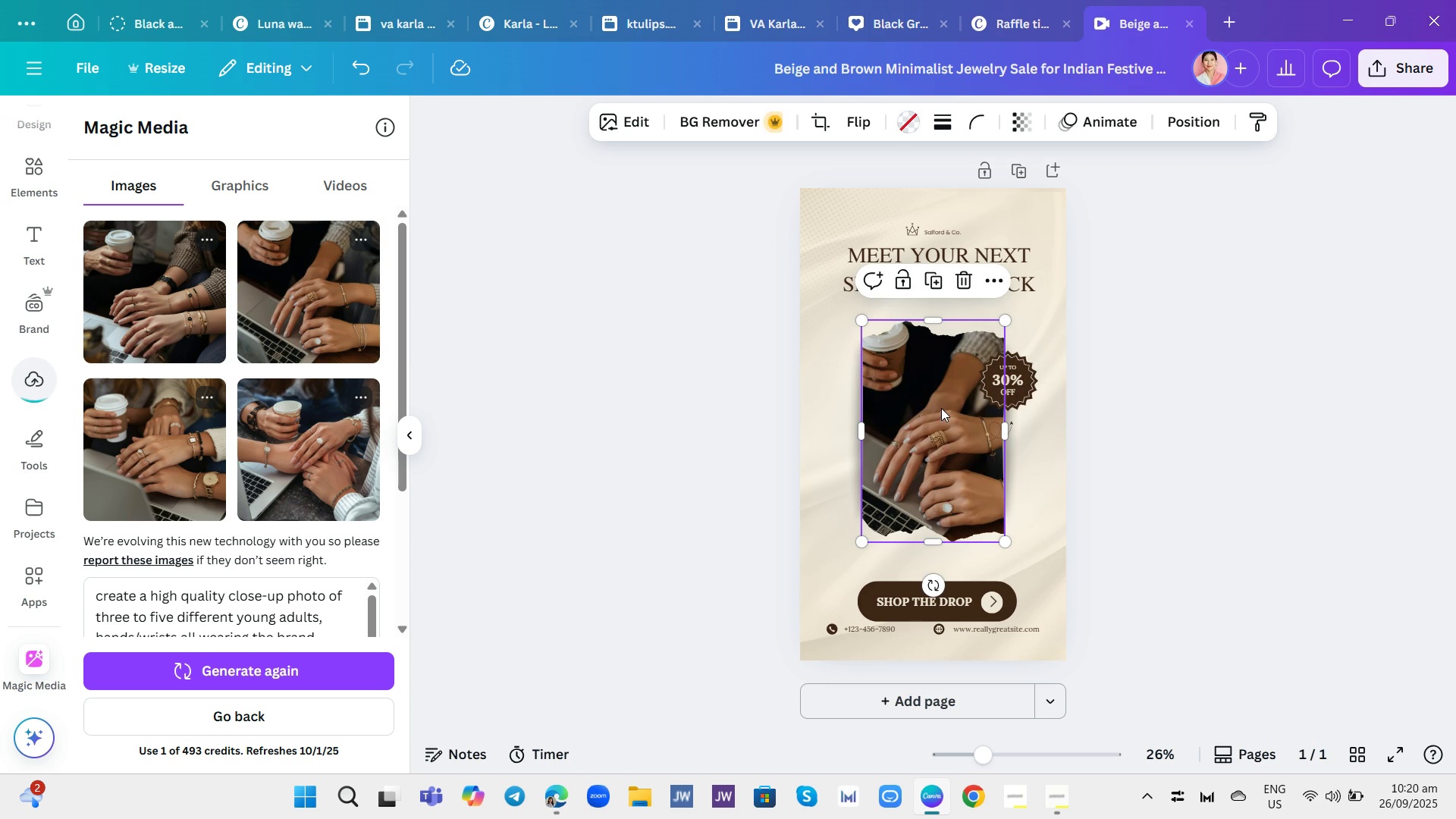 
left_click([965, 284])
 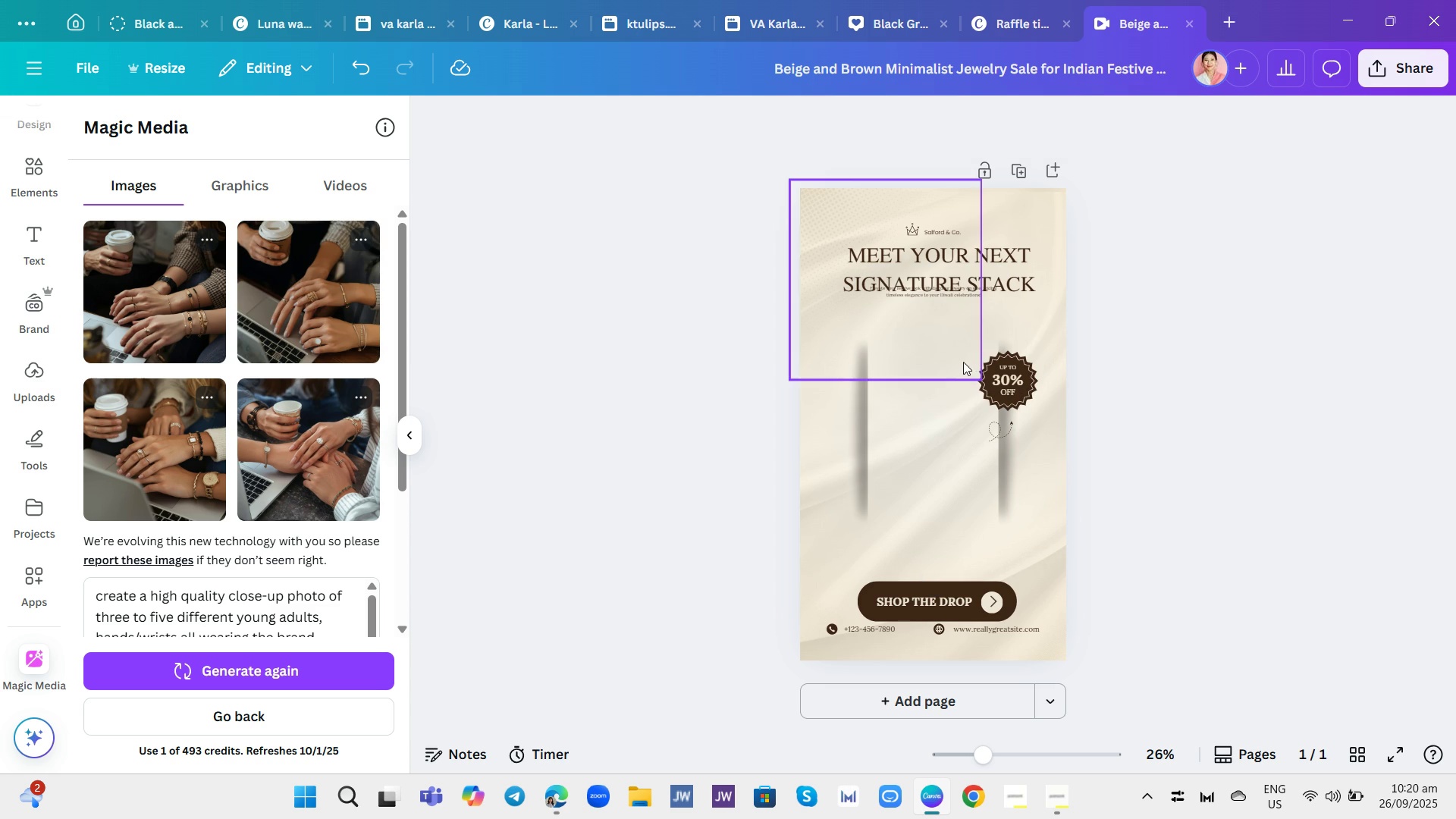 
left_click([943, 444])
 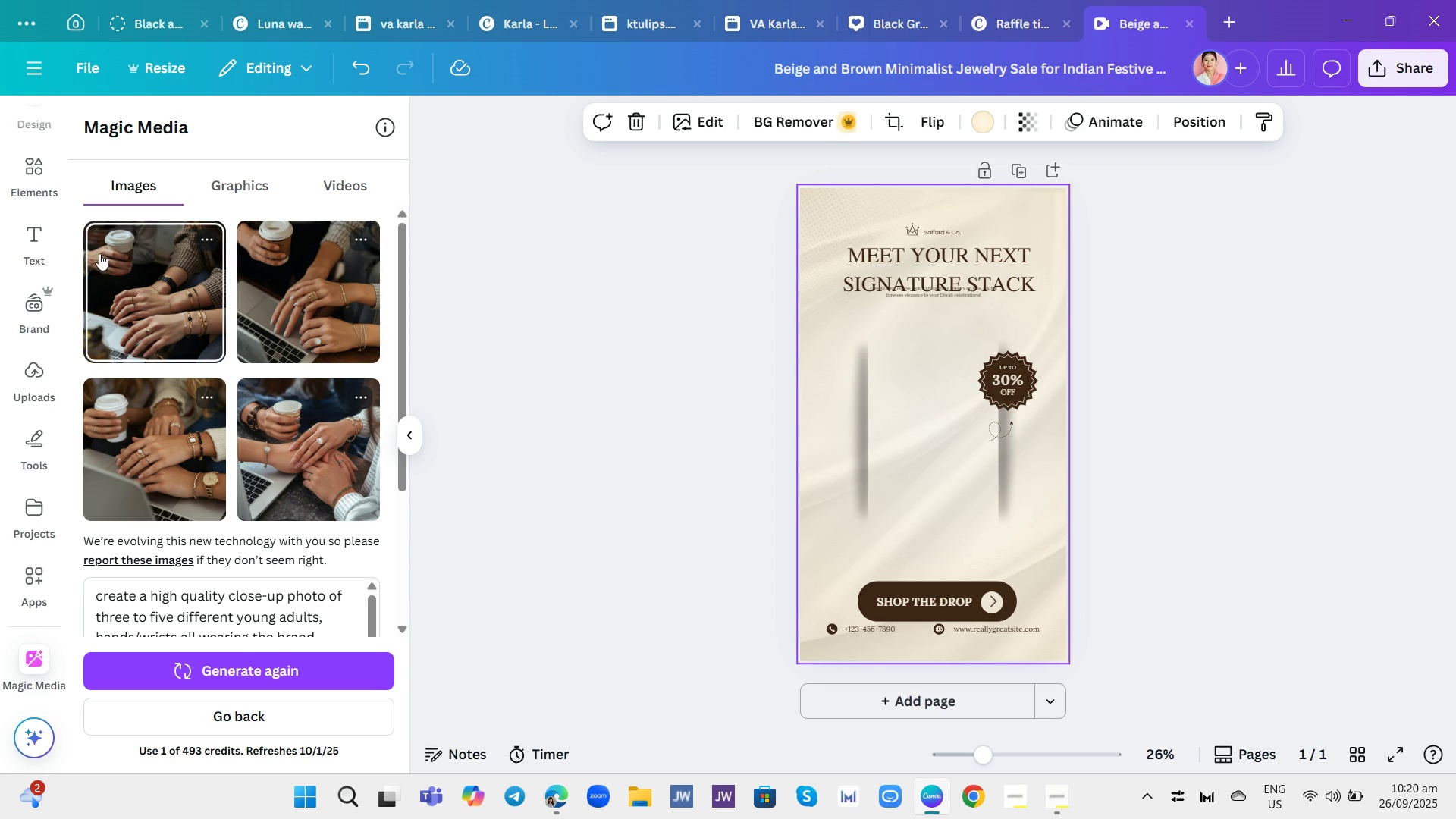 
left_click([14, 156])
 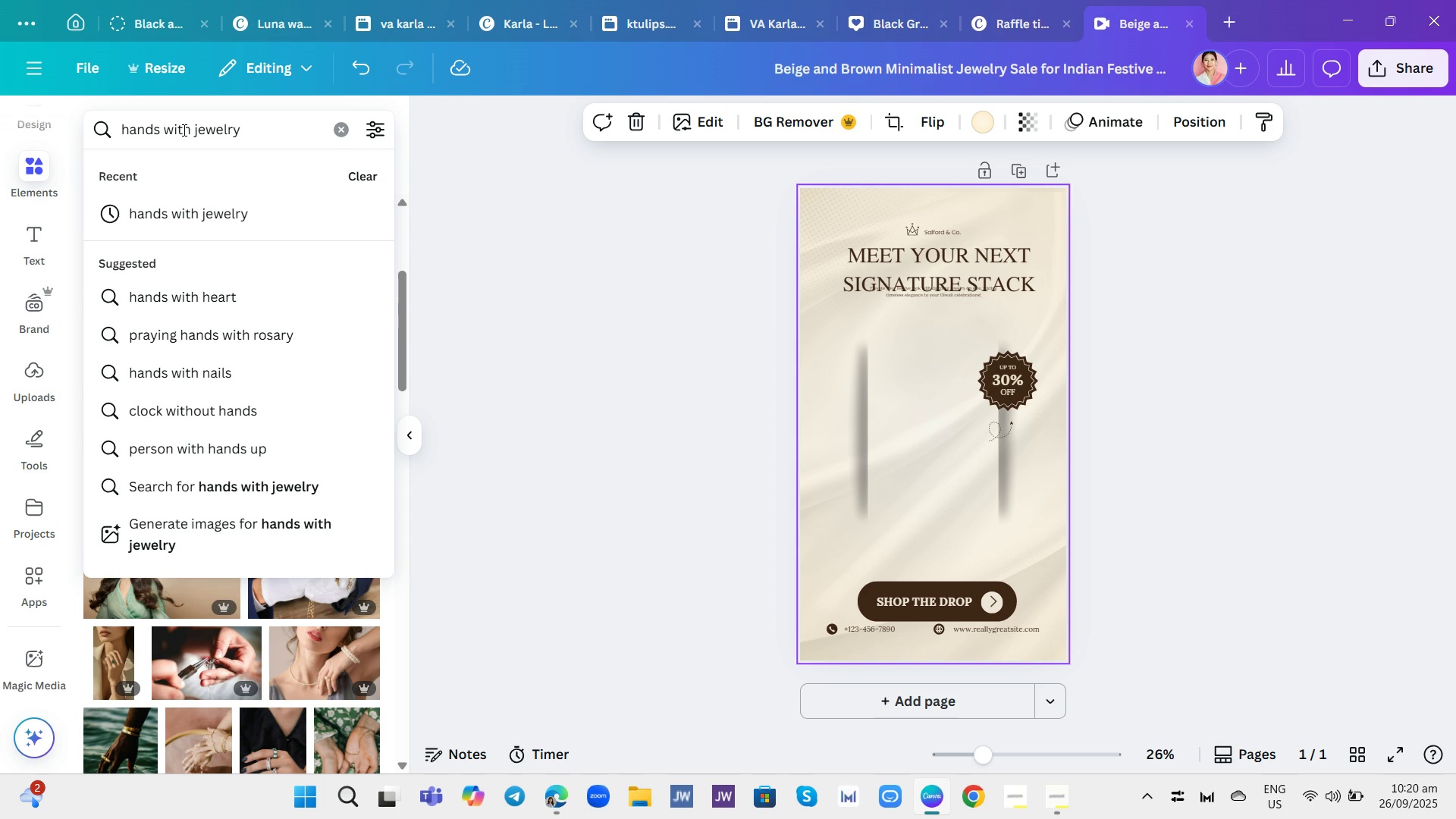 
type(frame)
 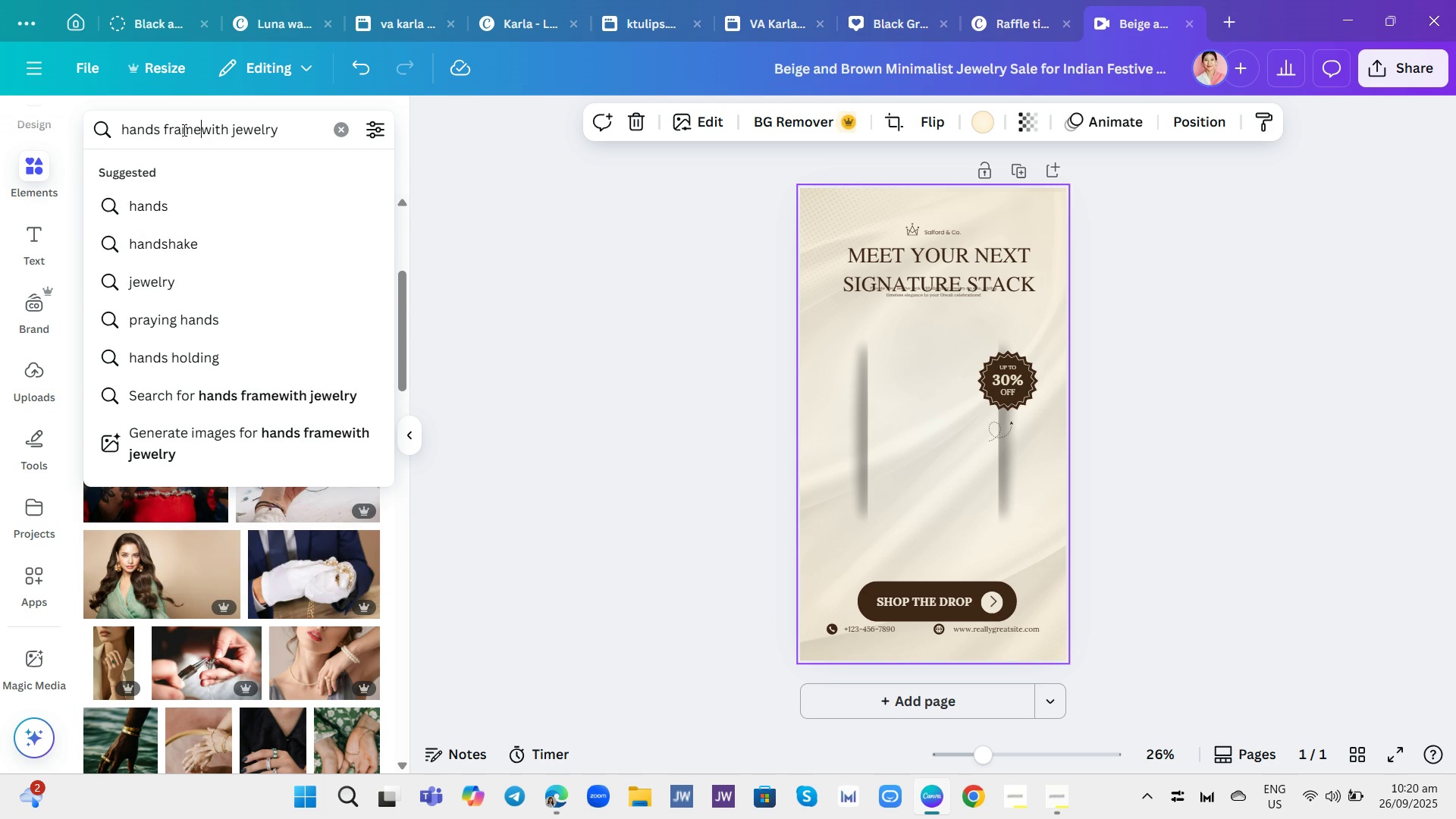 
key(Enter)
 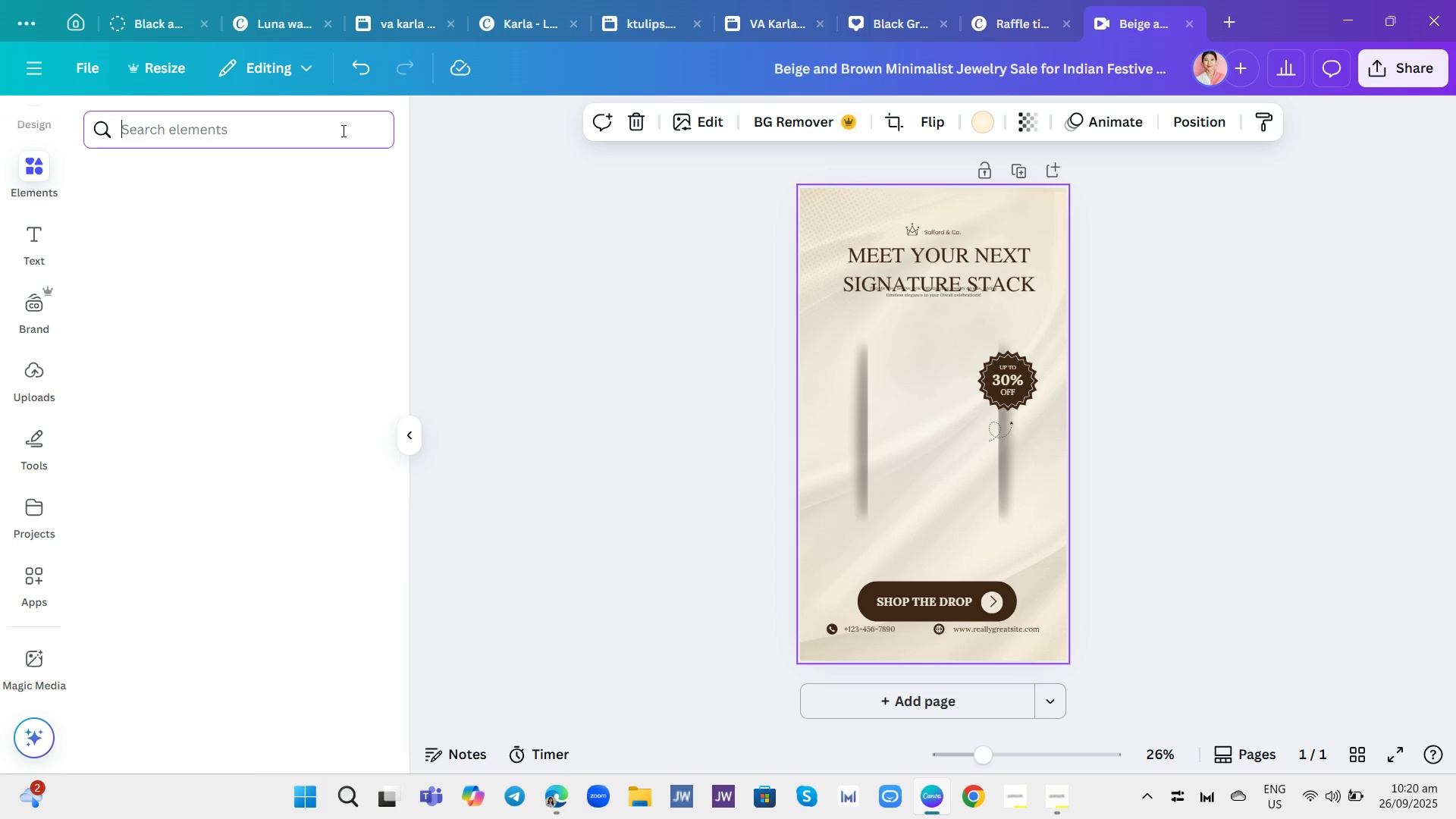 
type(fran)
key(Backspace)
type(me)
 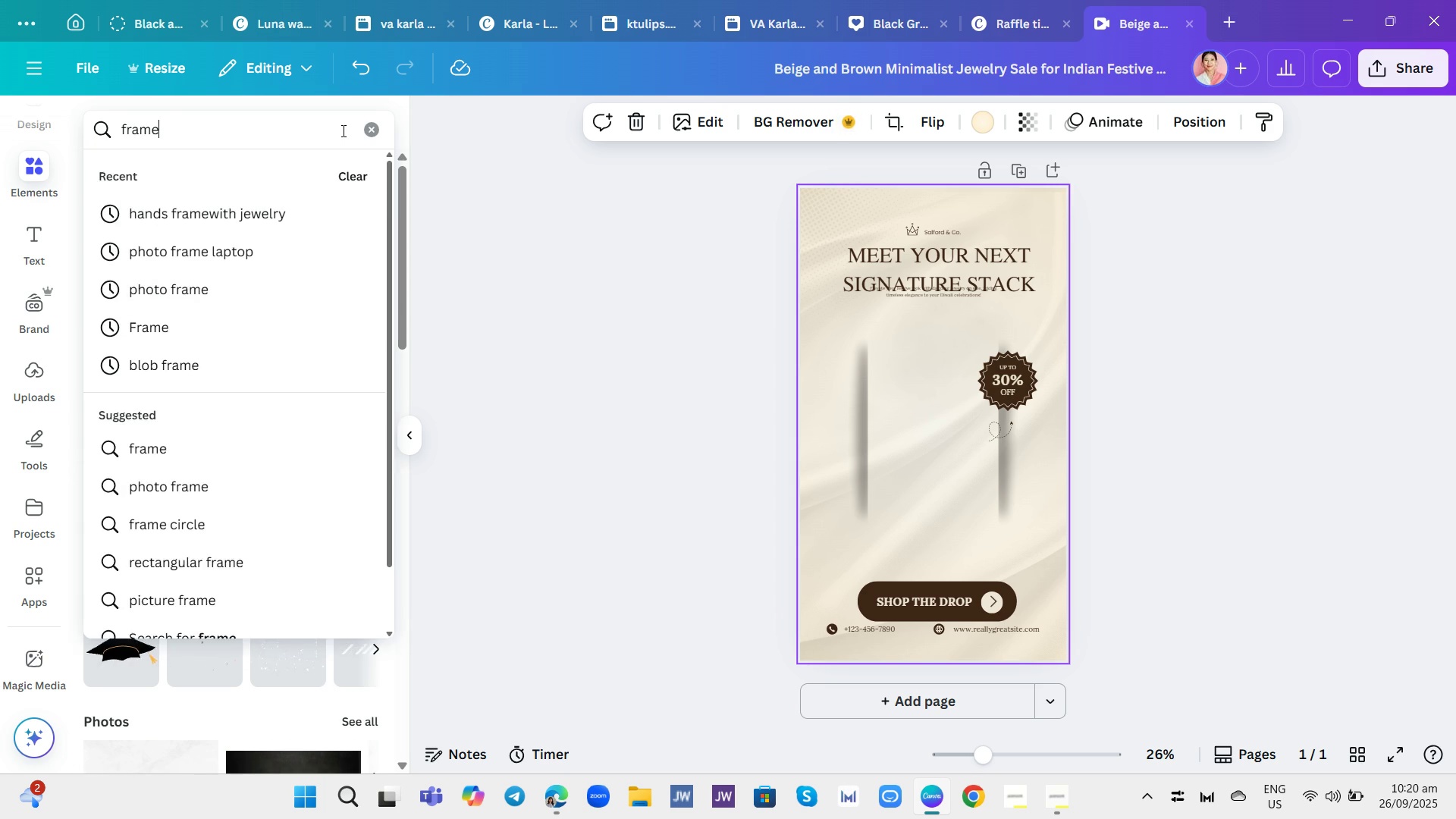 
key(Enter)
 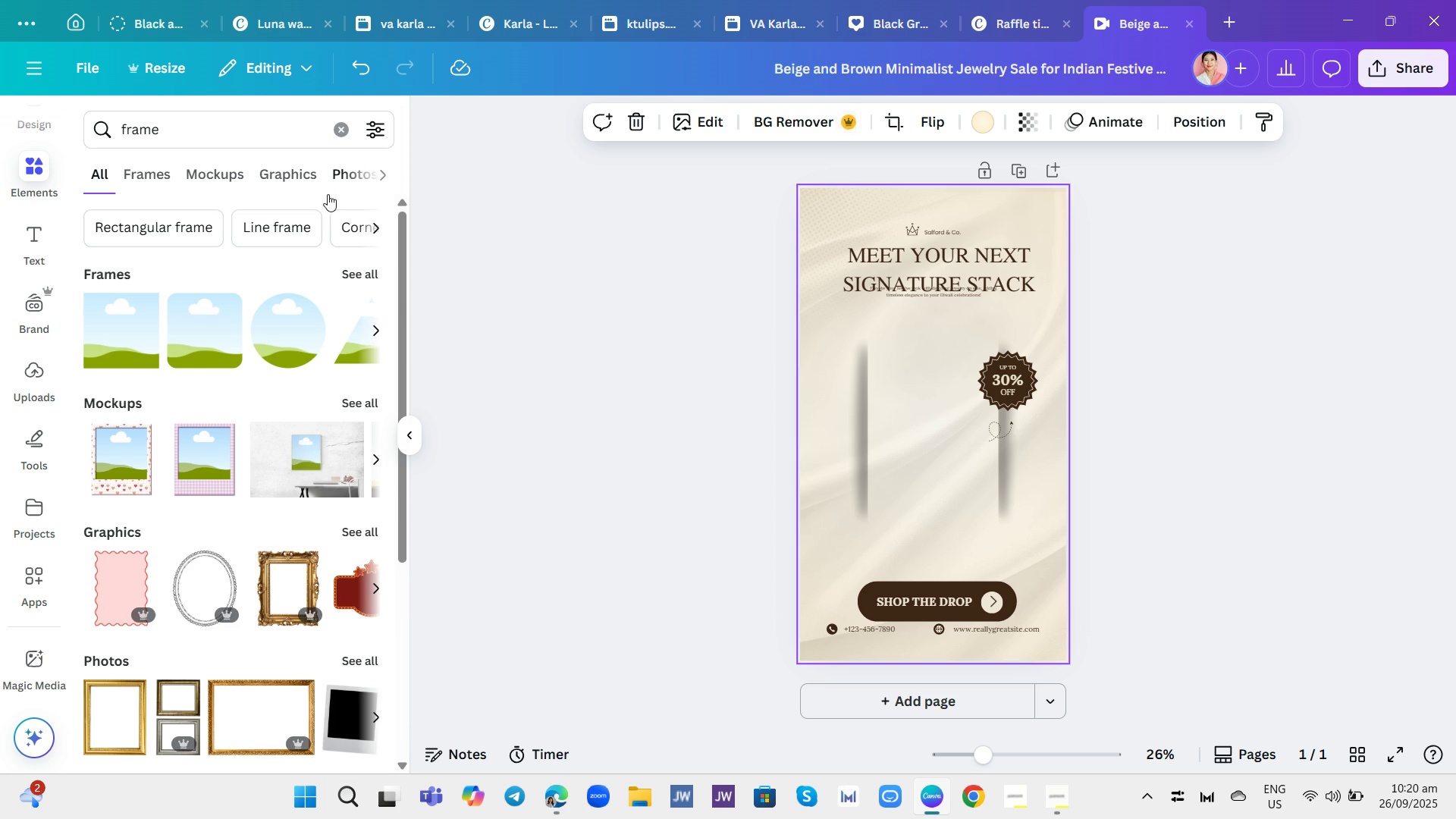 
mouse_move([353, 276])
 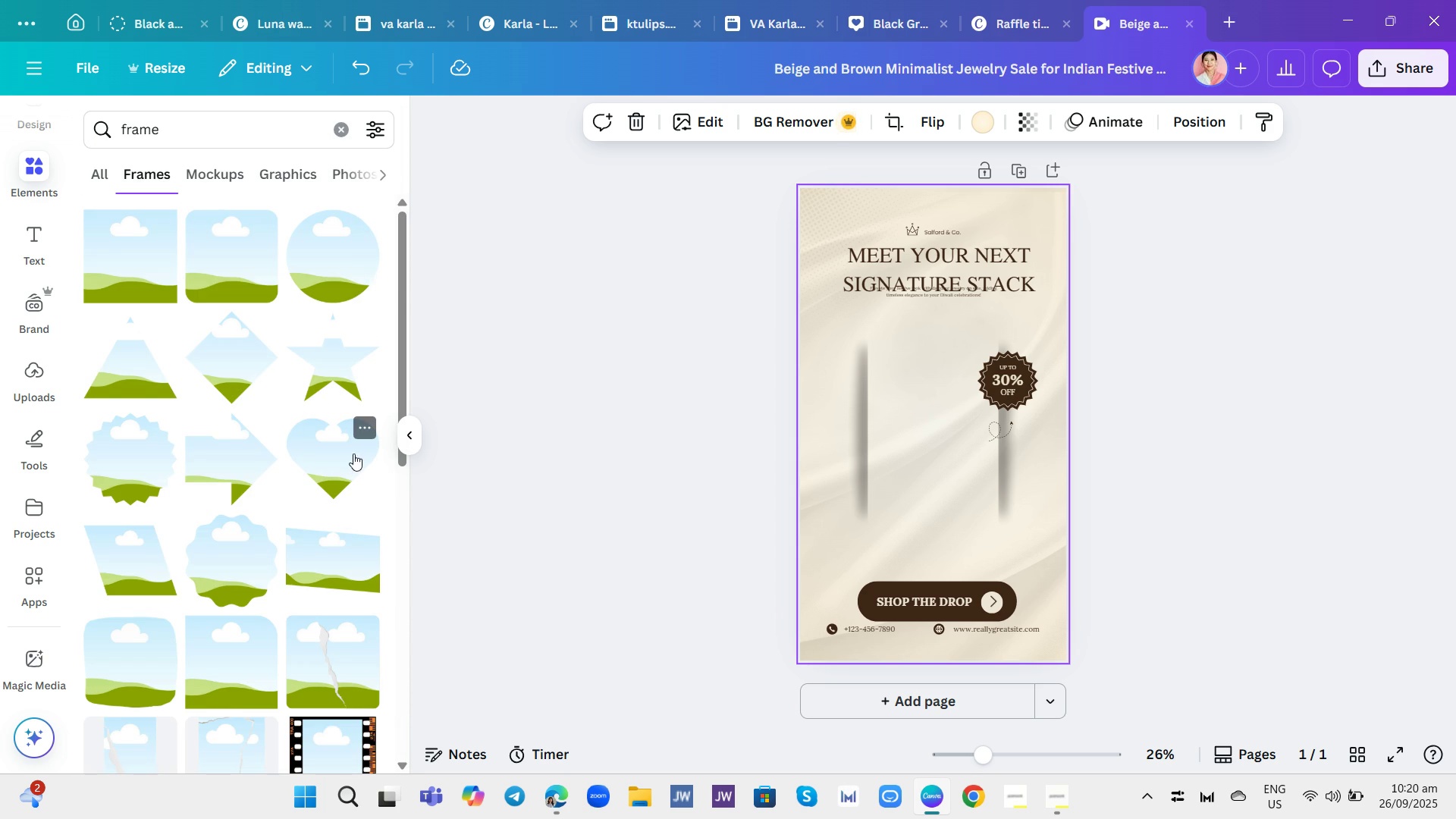 
scroll: coordinate [337, 458], scroll_direction: down, amount: 6.0